 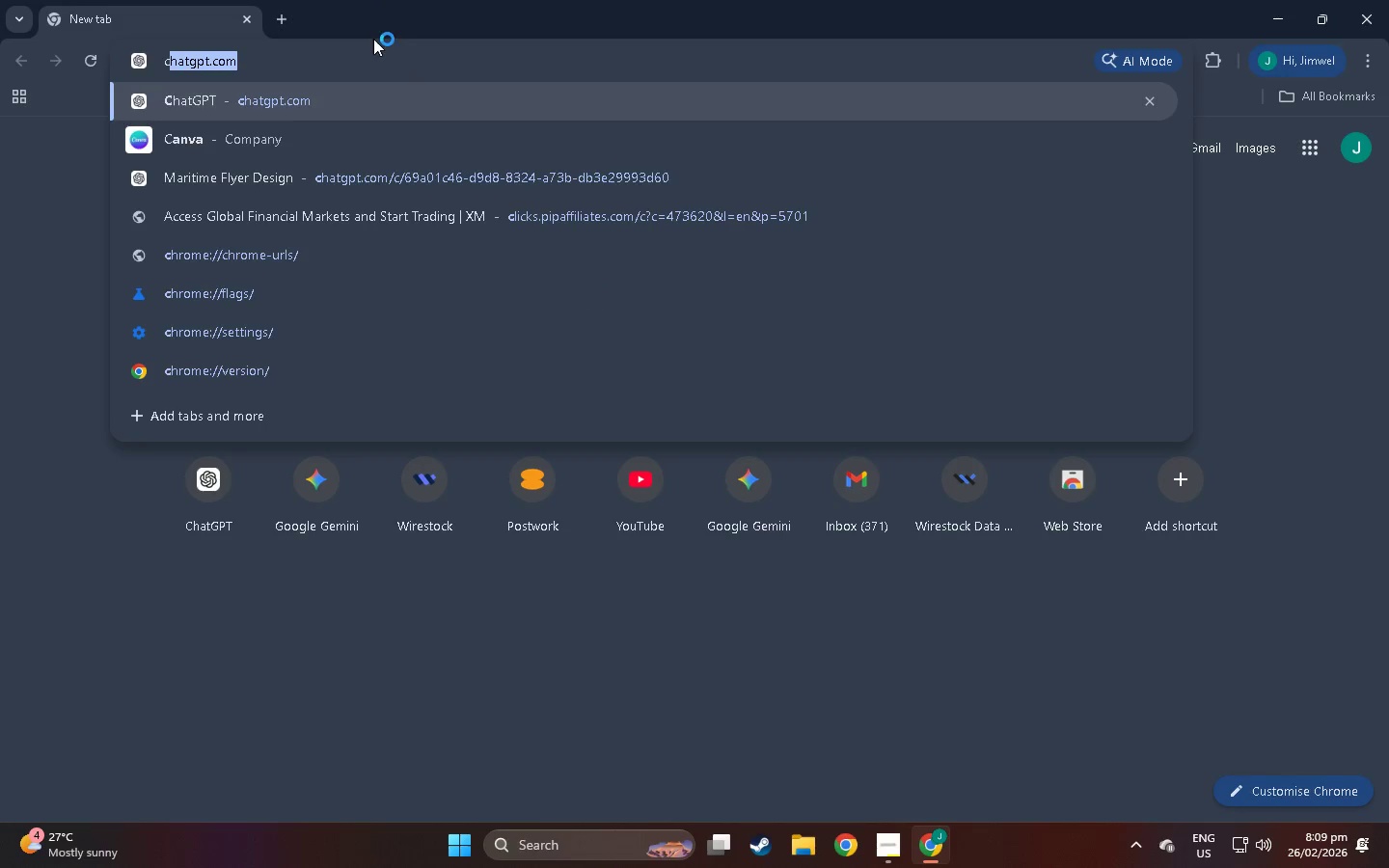 
left_click([363, 135])
 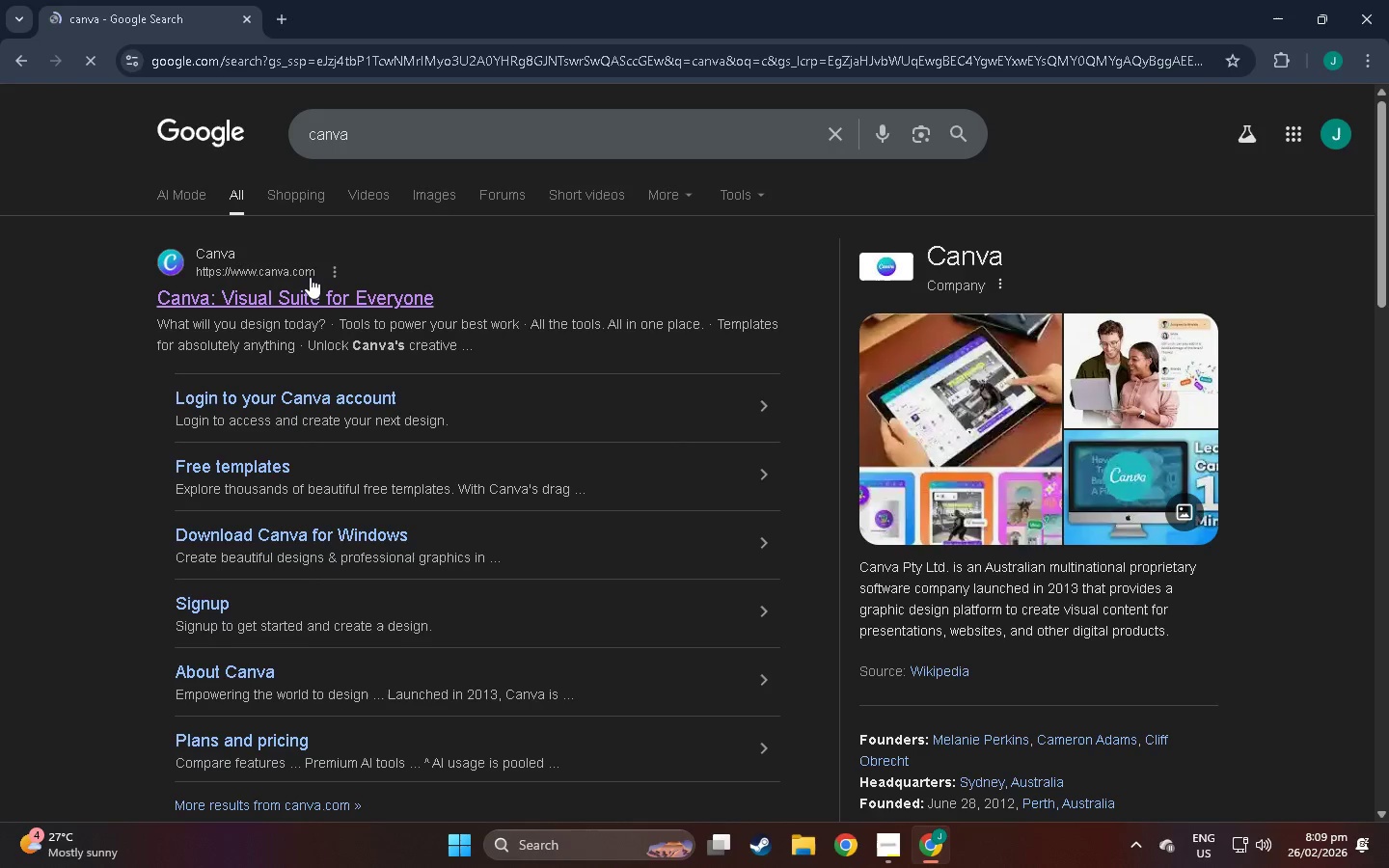 
left_click([306, 291])
 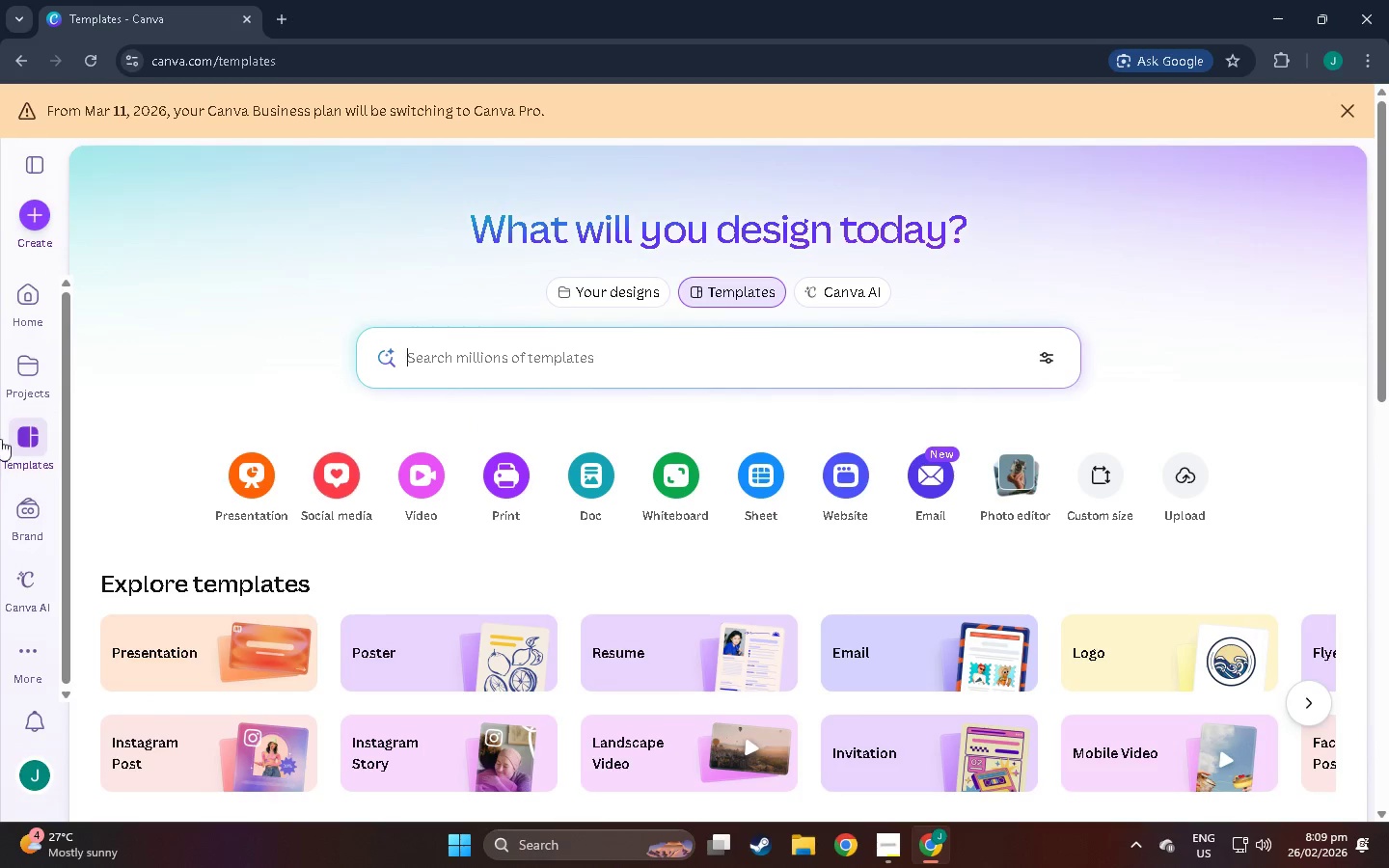 
wait(5.31)
 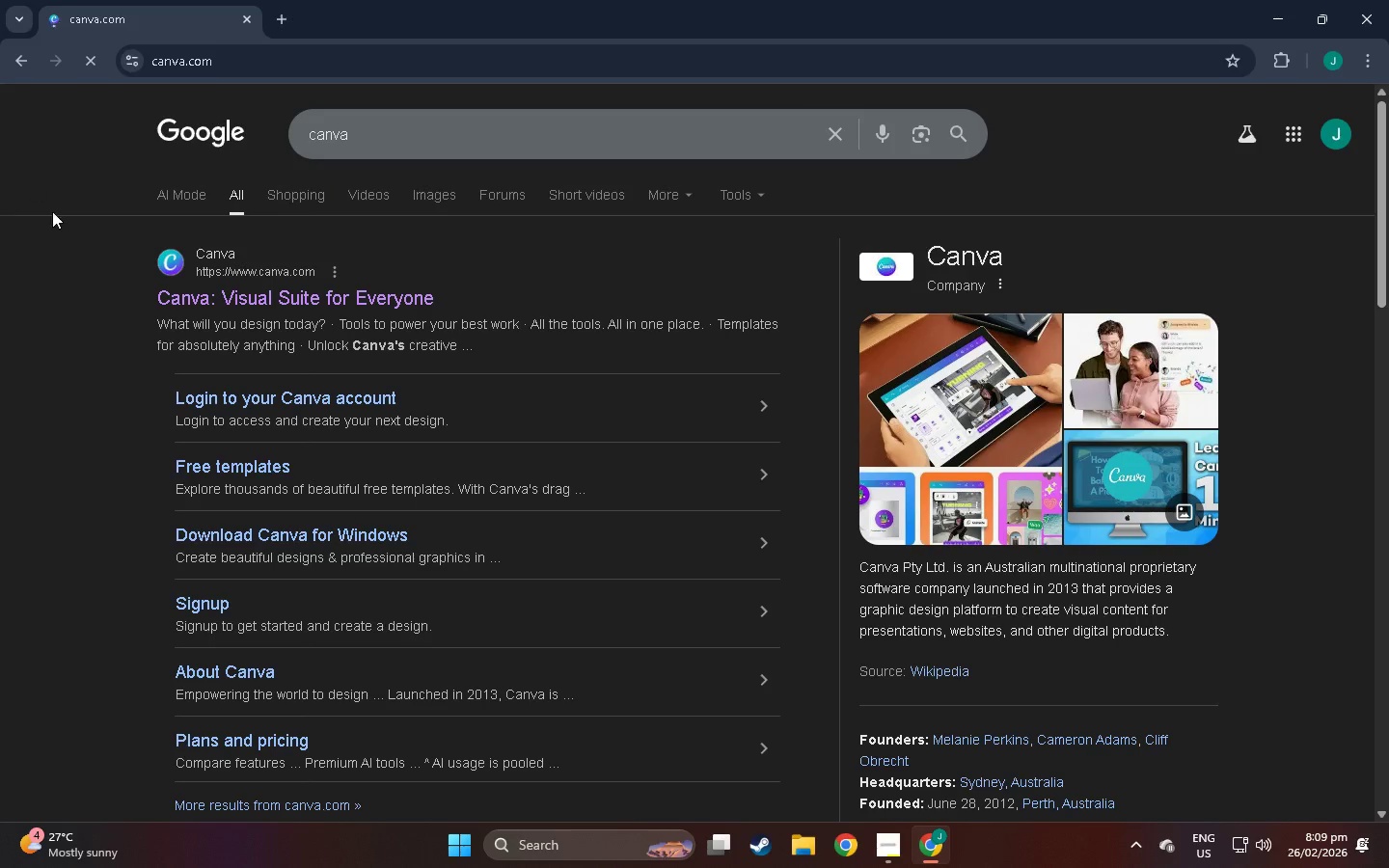 
left_click([23, 216])
 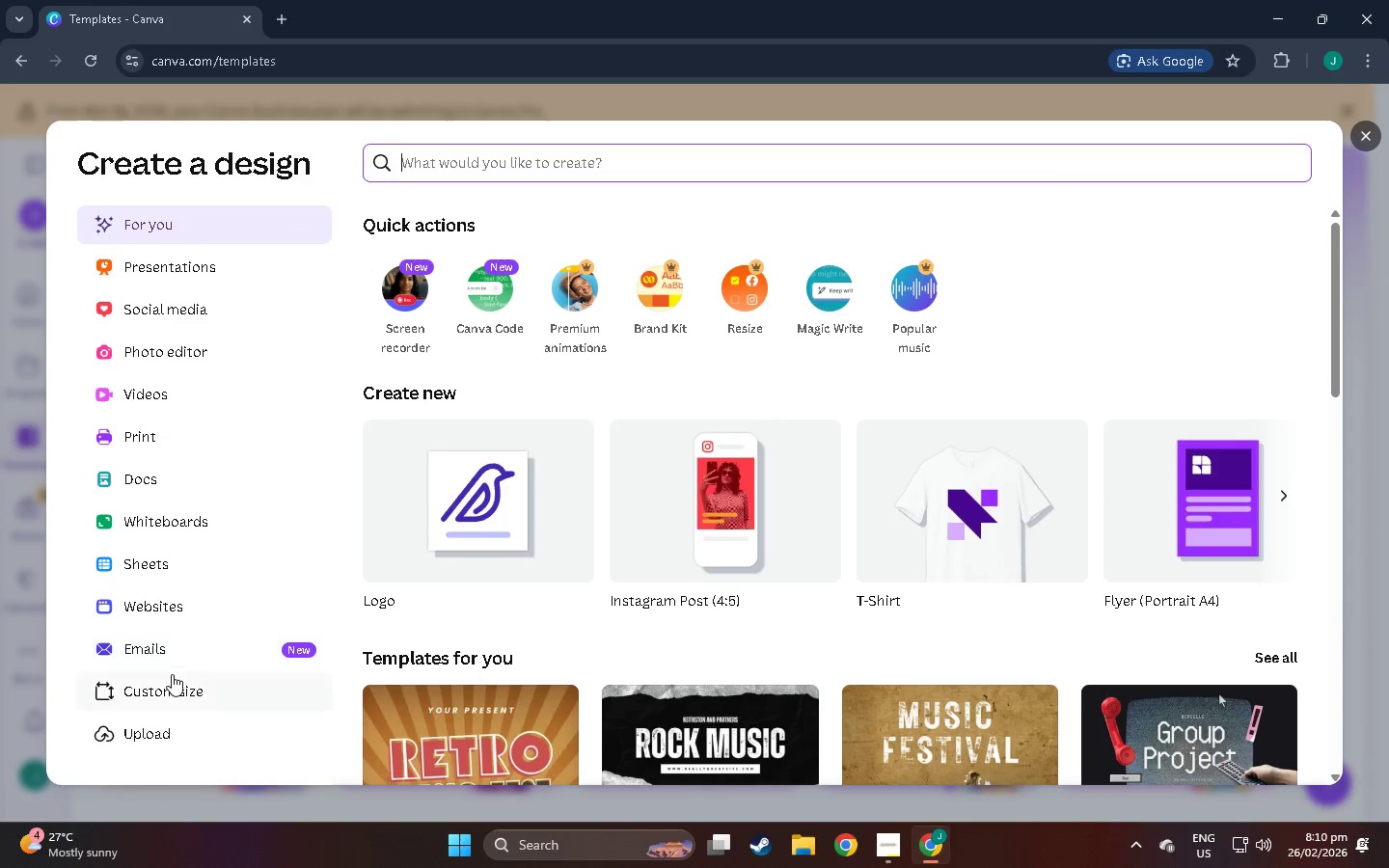 
wait(5.34)
 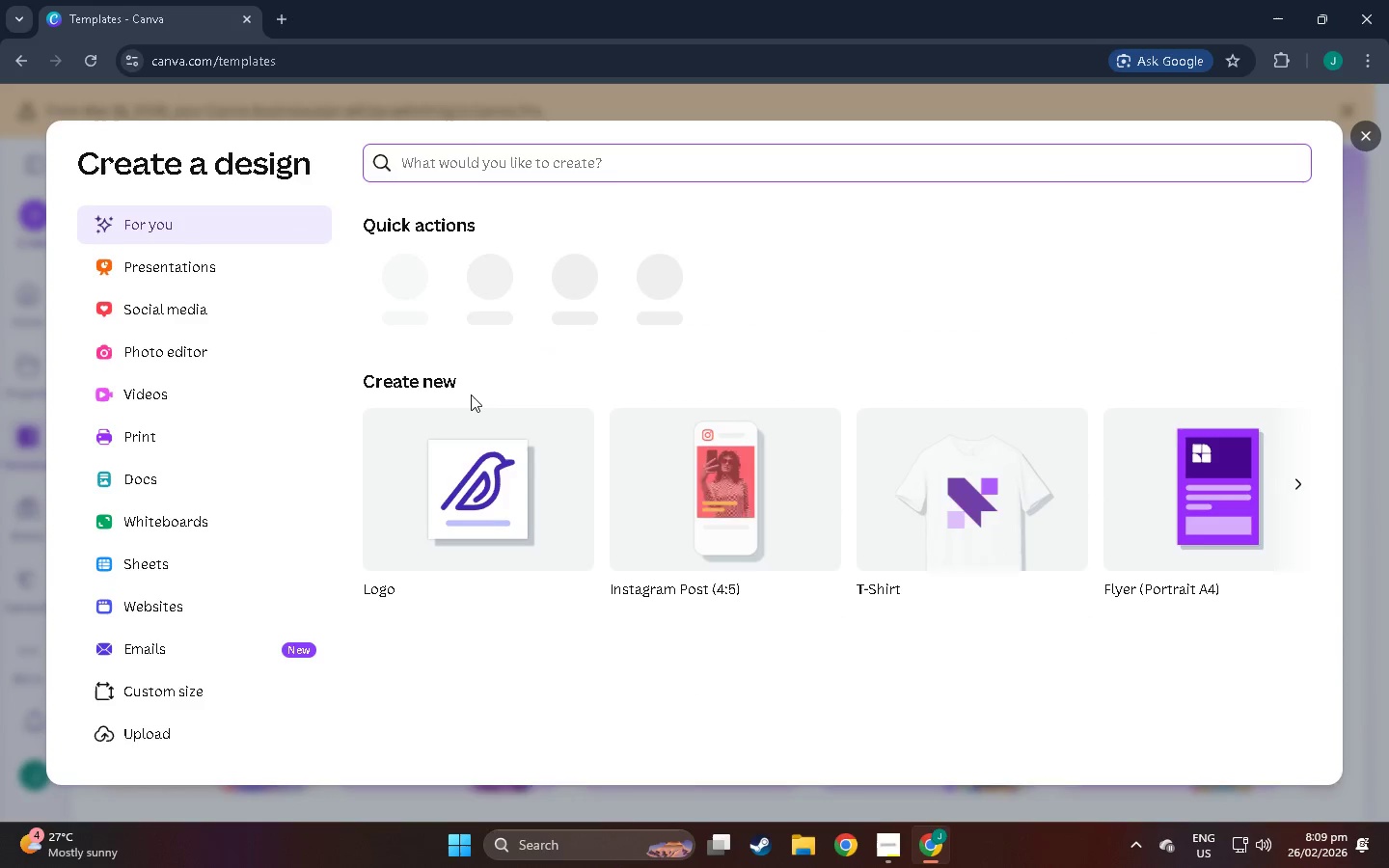 
left_click([176, 698])
 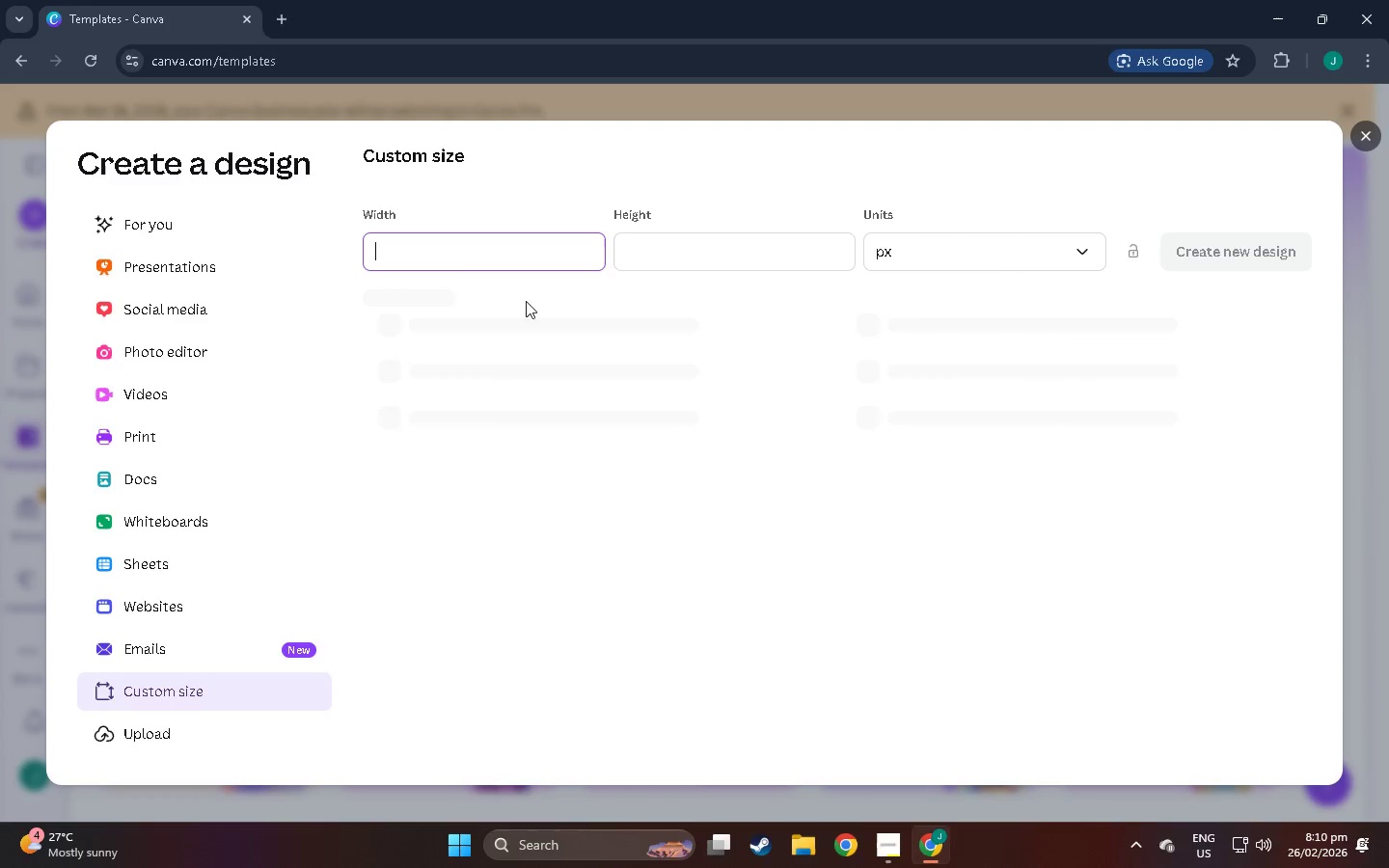 
key(Alt+AltLeft)
 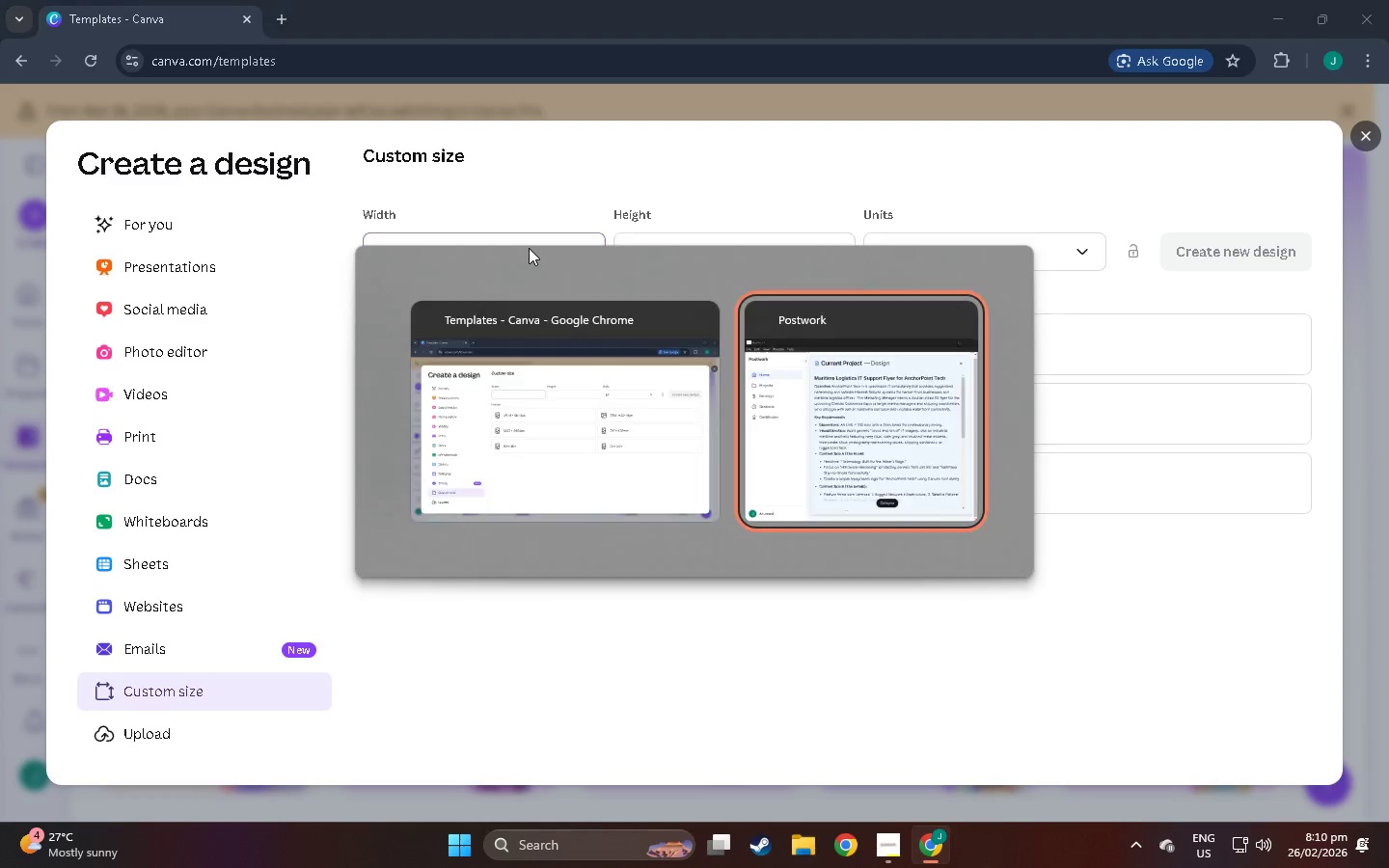 
key(Alt+Tab)